 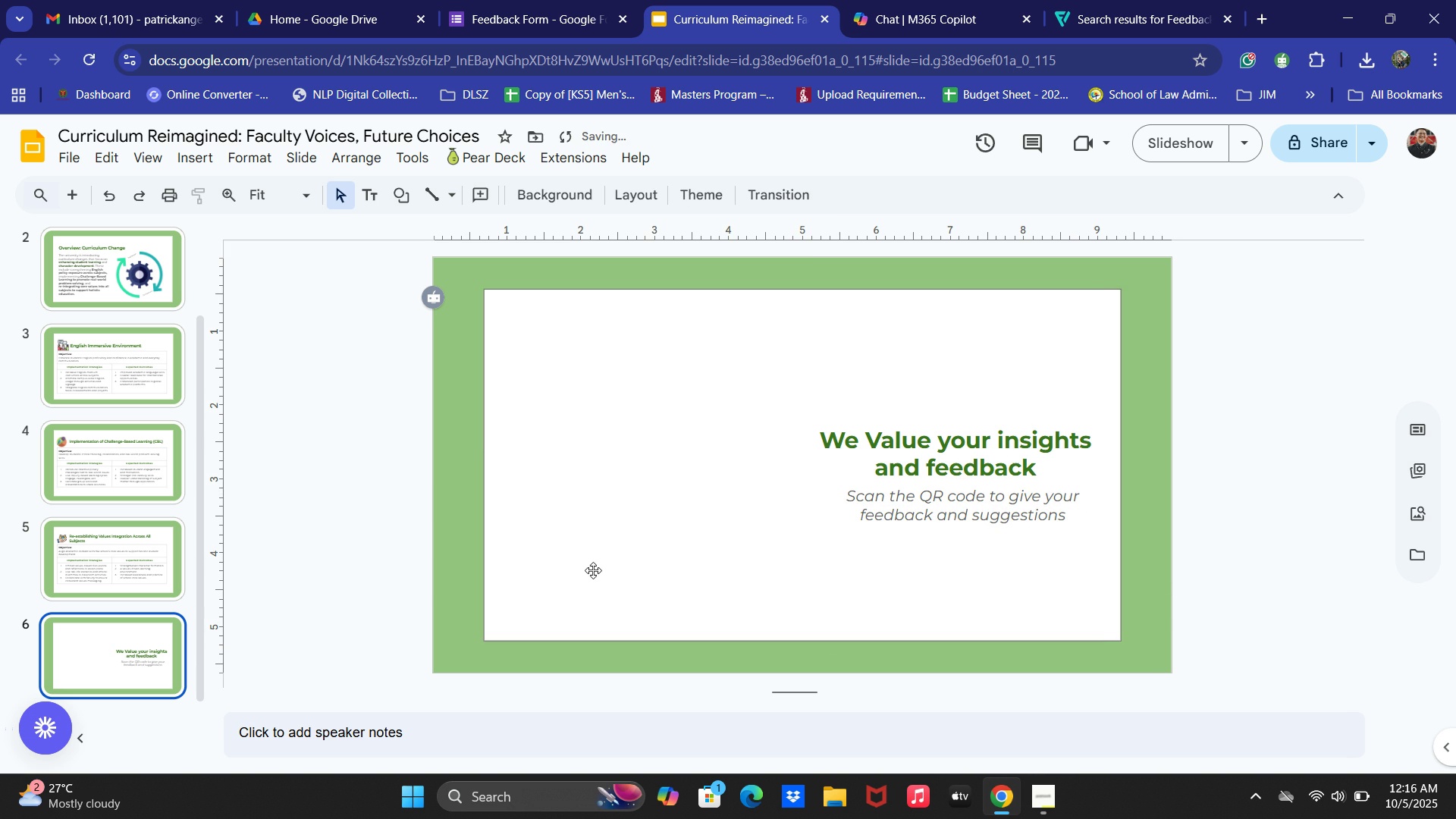 
left_click([190, 155])
 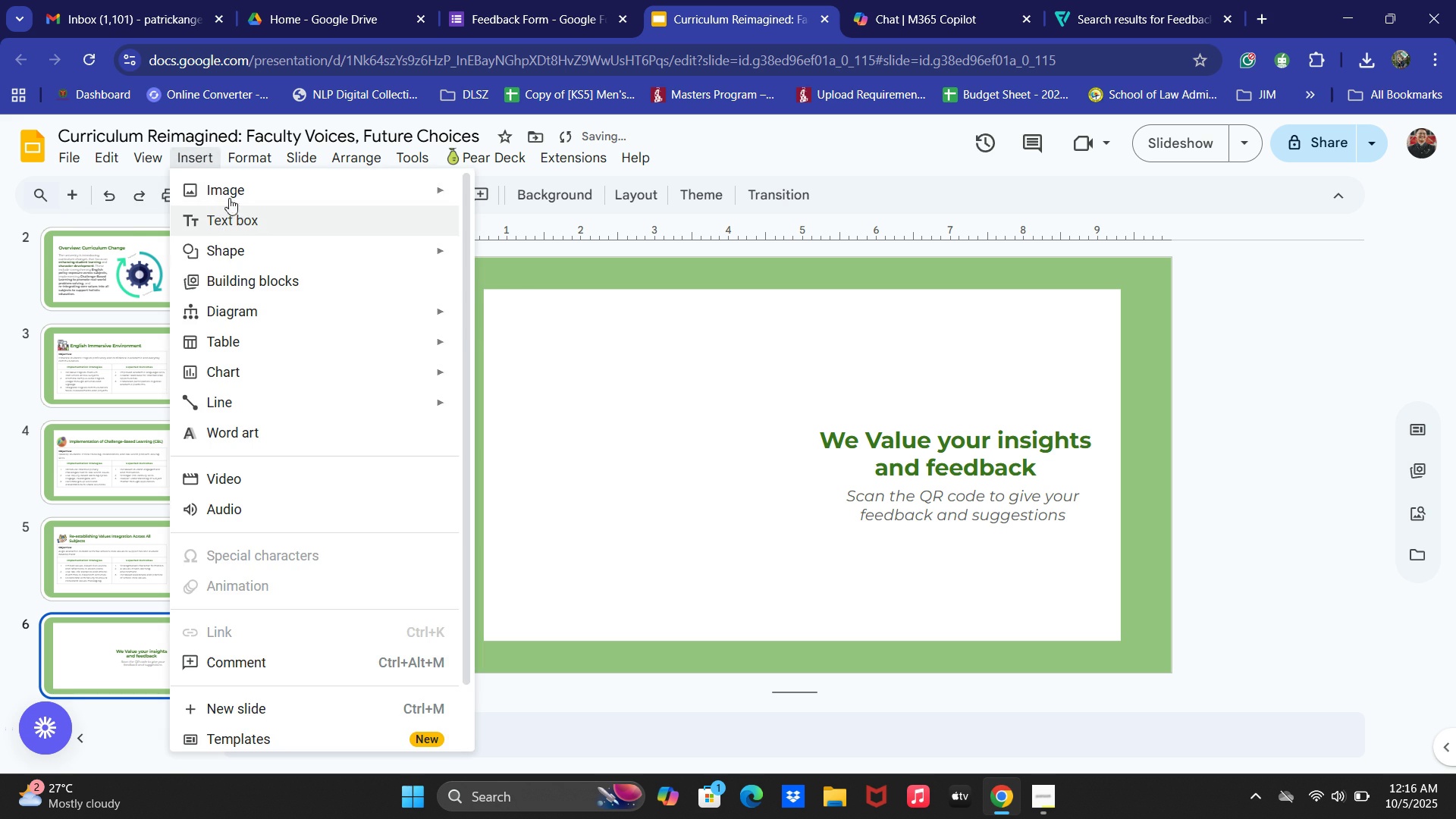 
left_click([231, 187])
 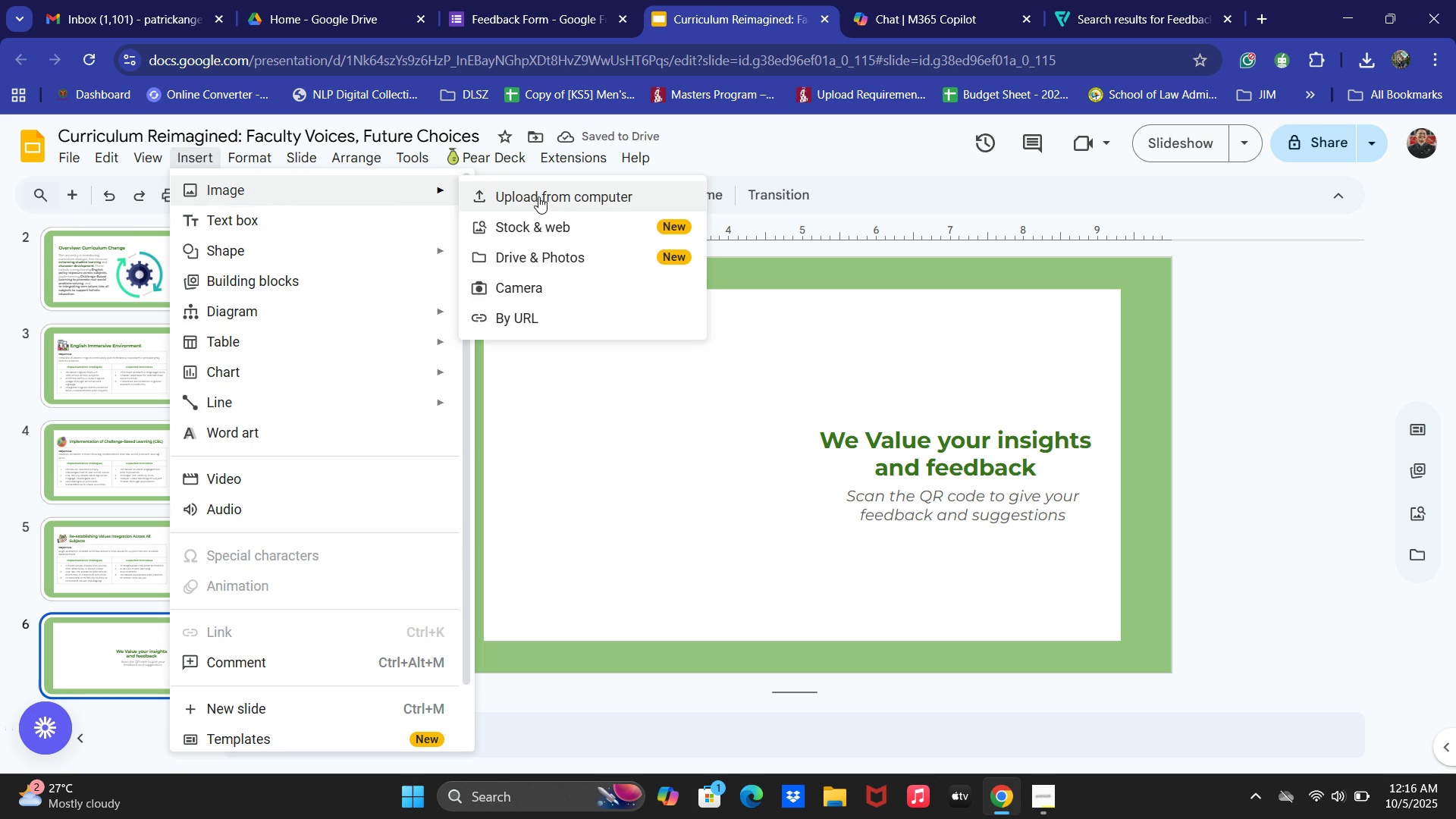 
left_click([538, 196])
 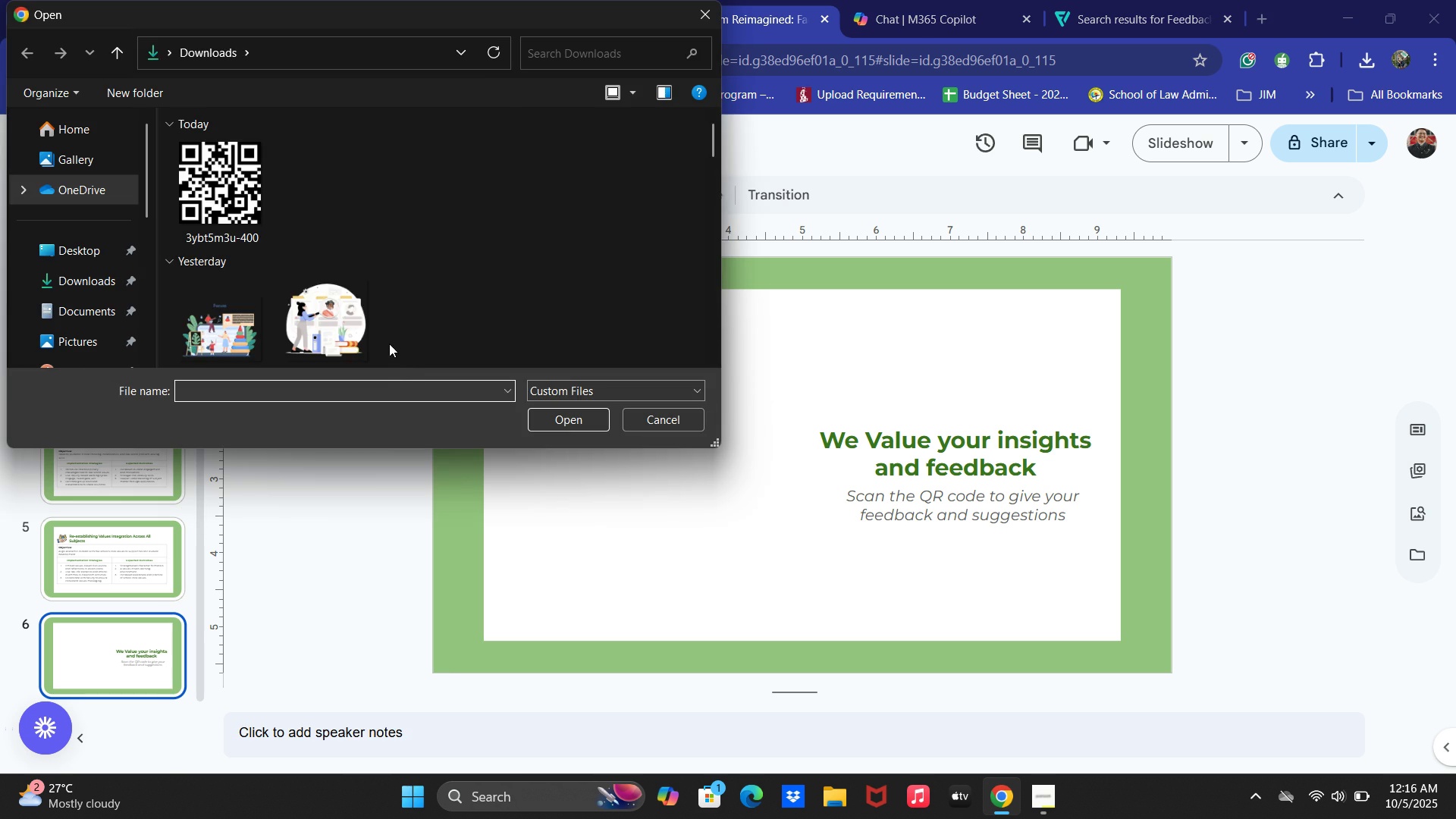 
double_click([211, 180])